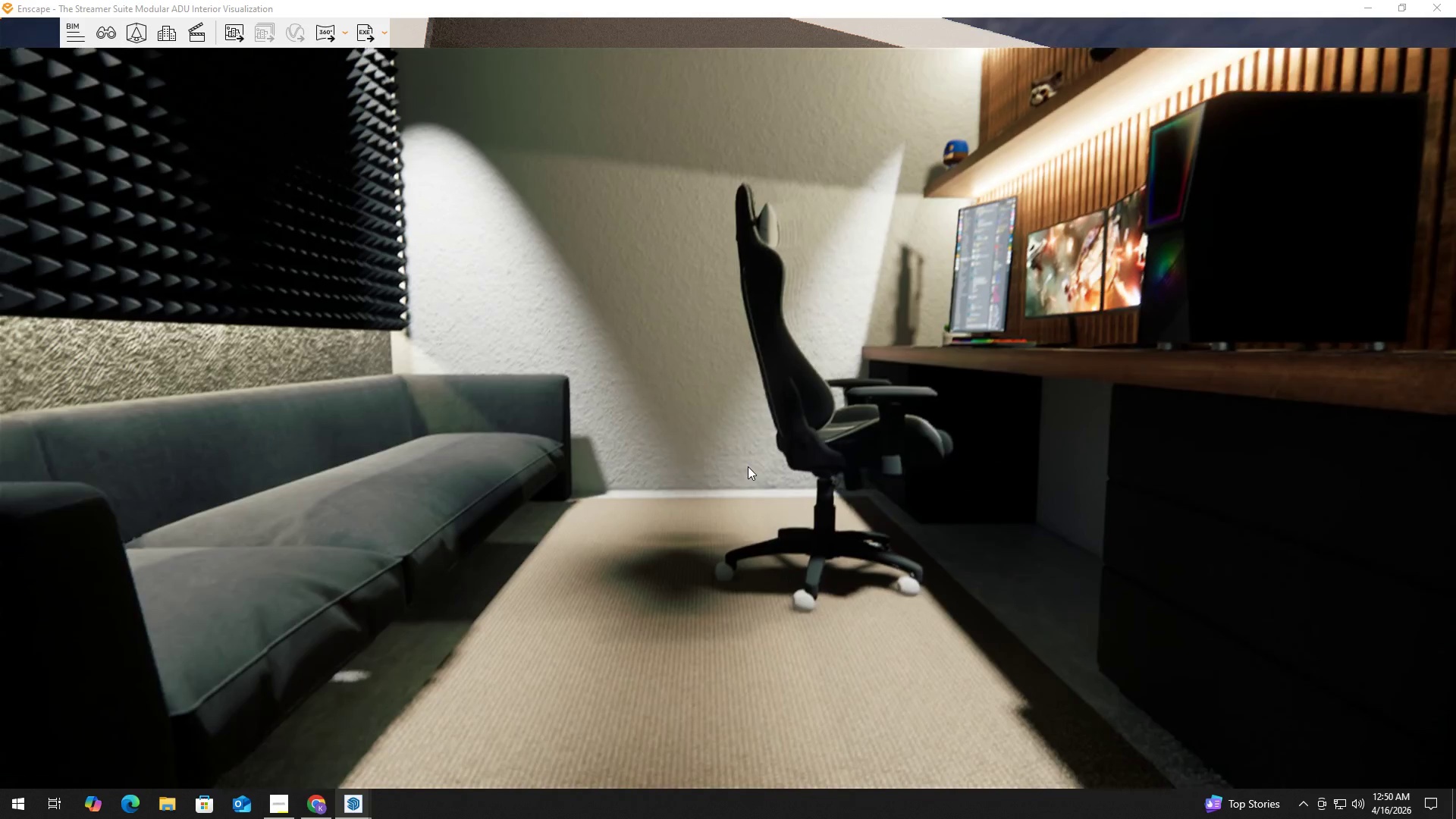 
hold_key(key=S, duration=0.38)
 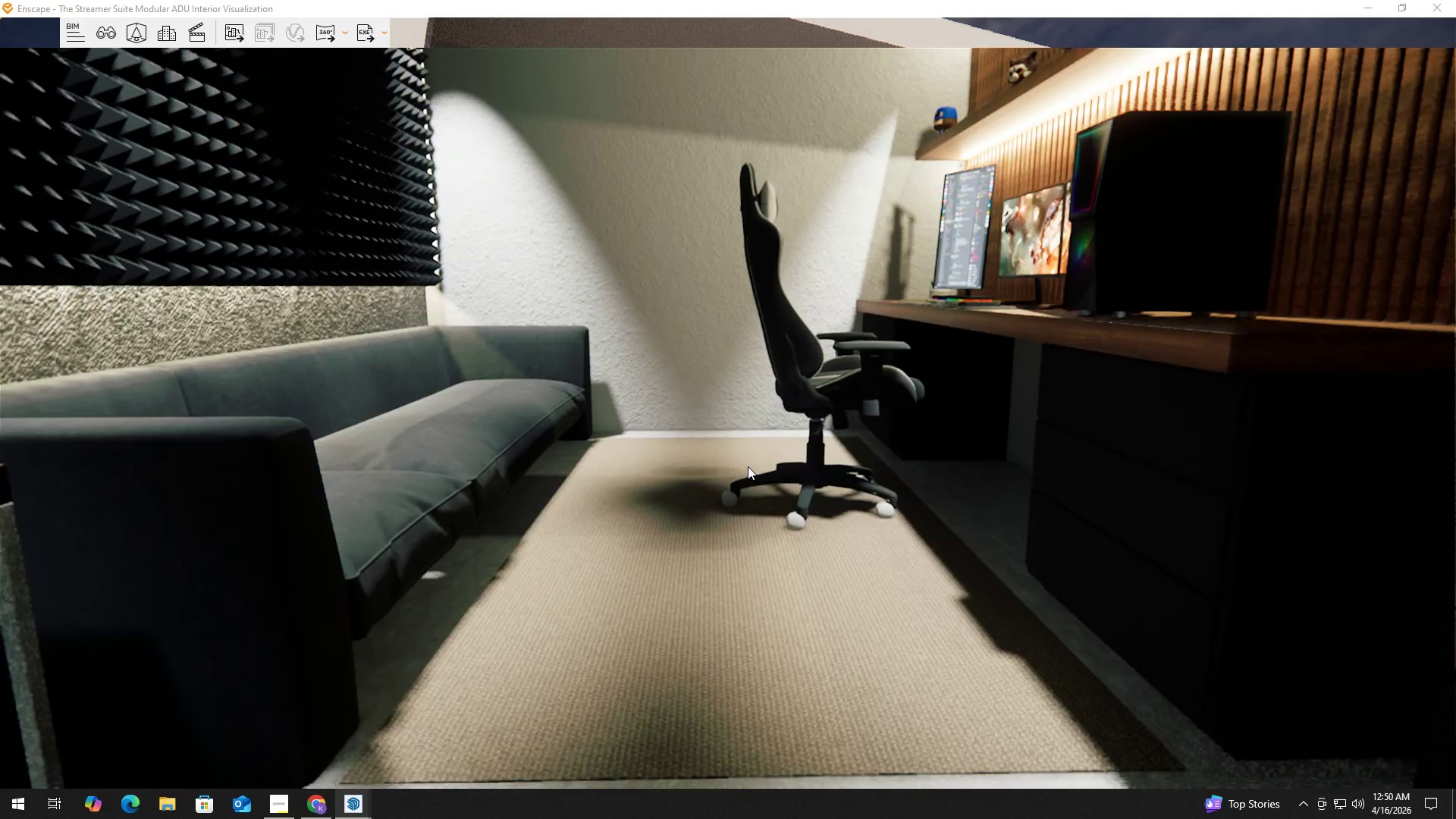 
hold_key(key=S, duration=0.31)
 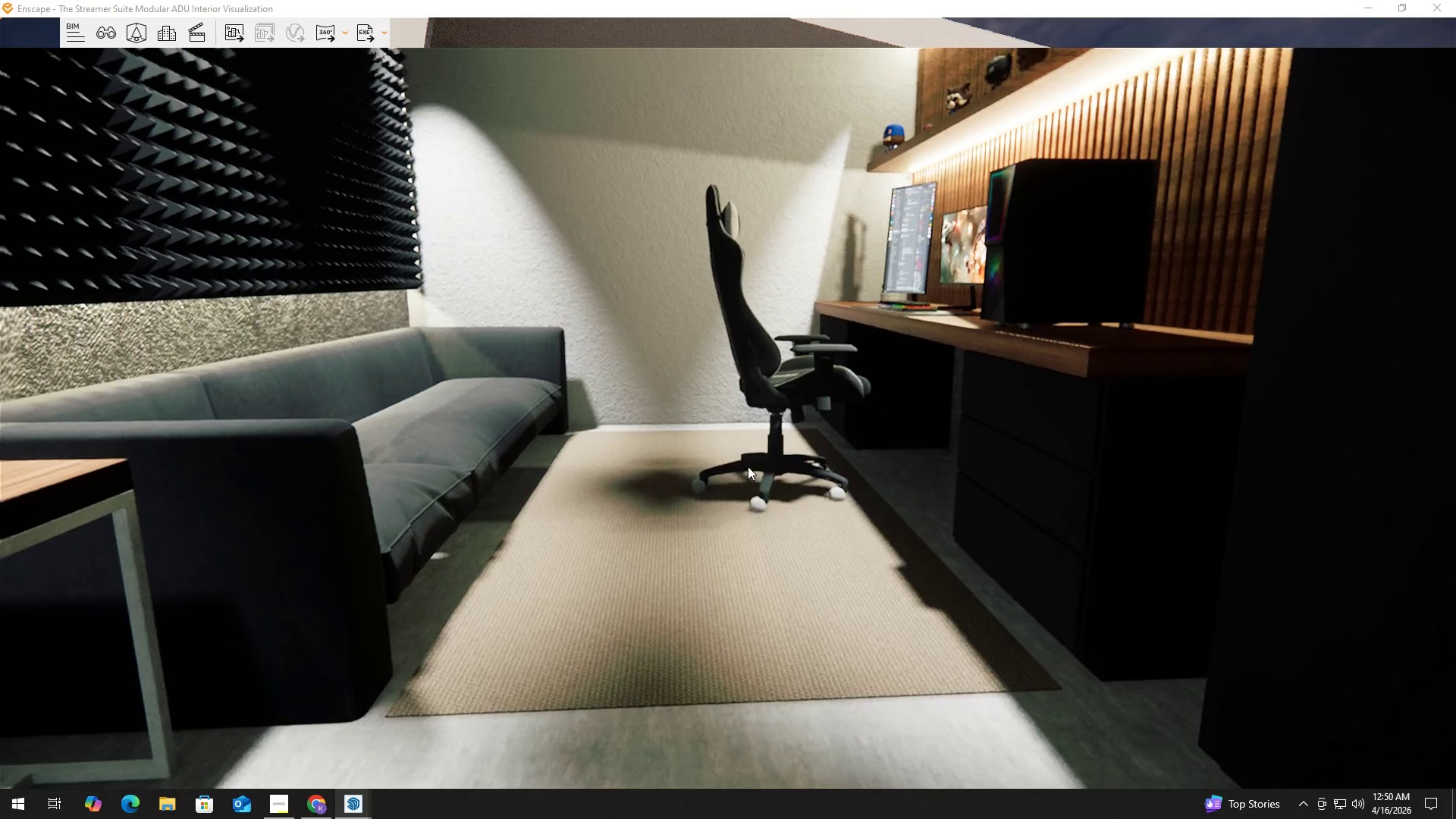 
left_click([748, 466])
 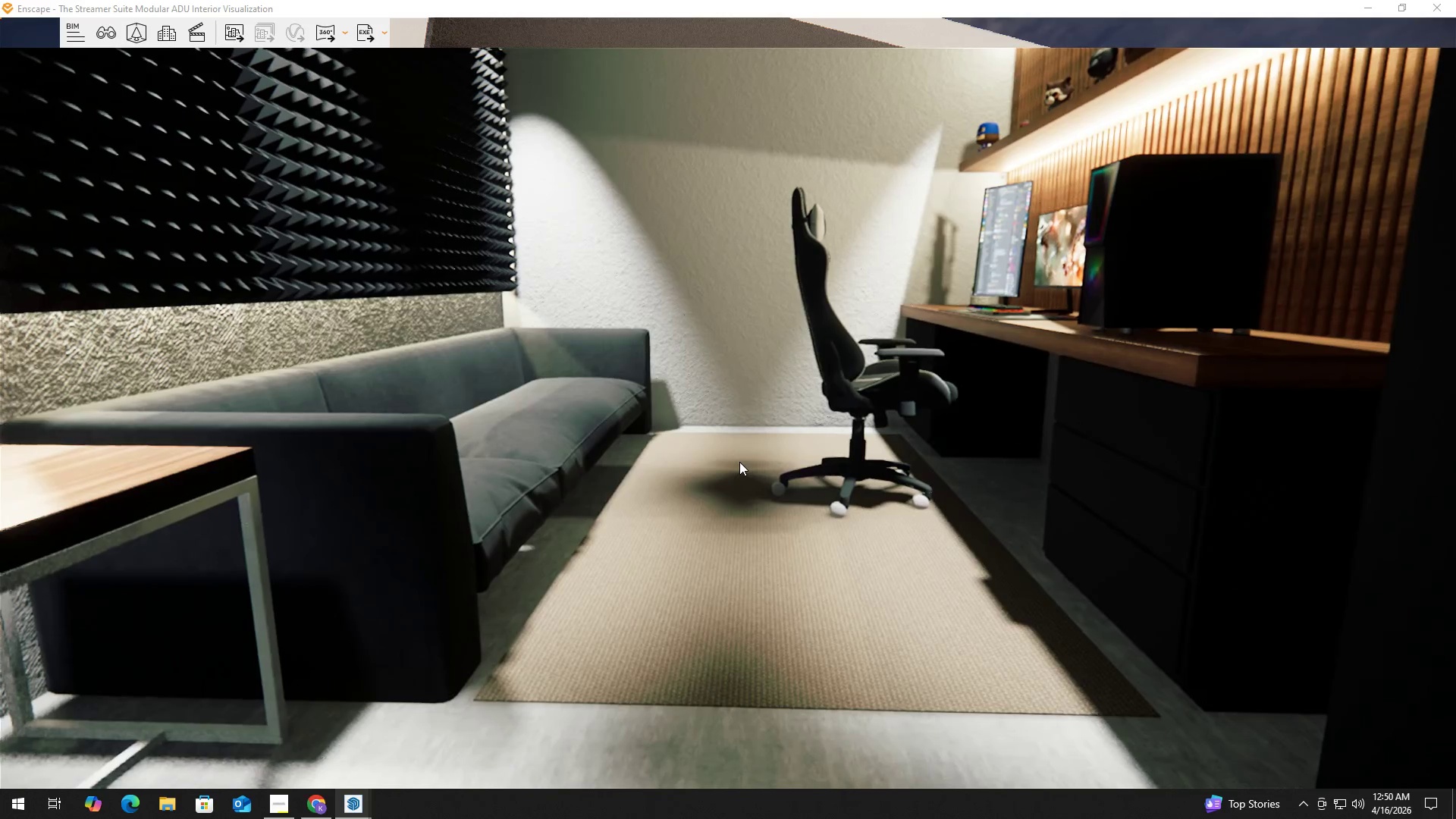 
key(Alt+Tab)
 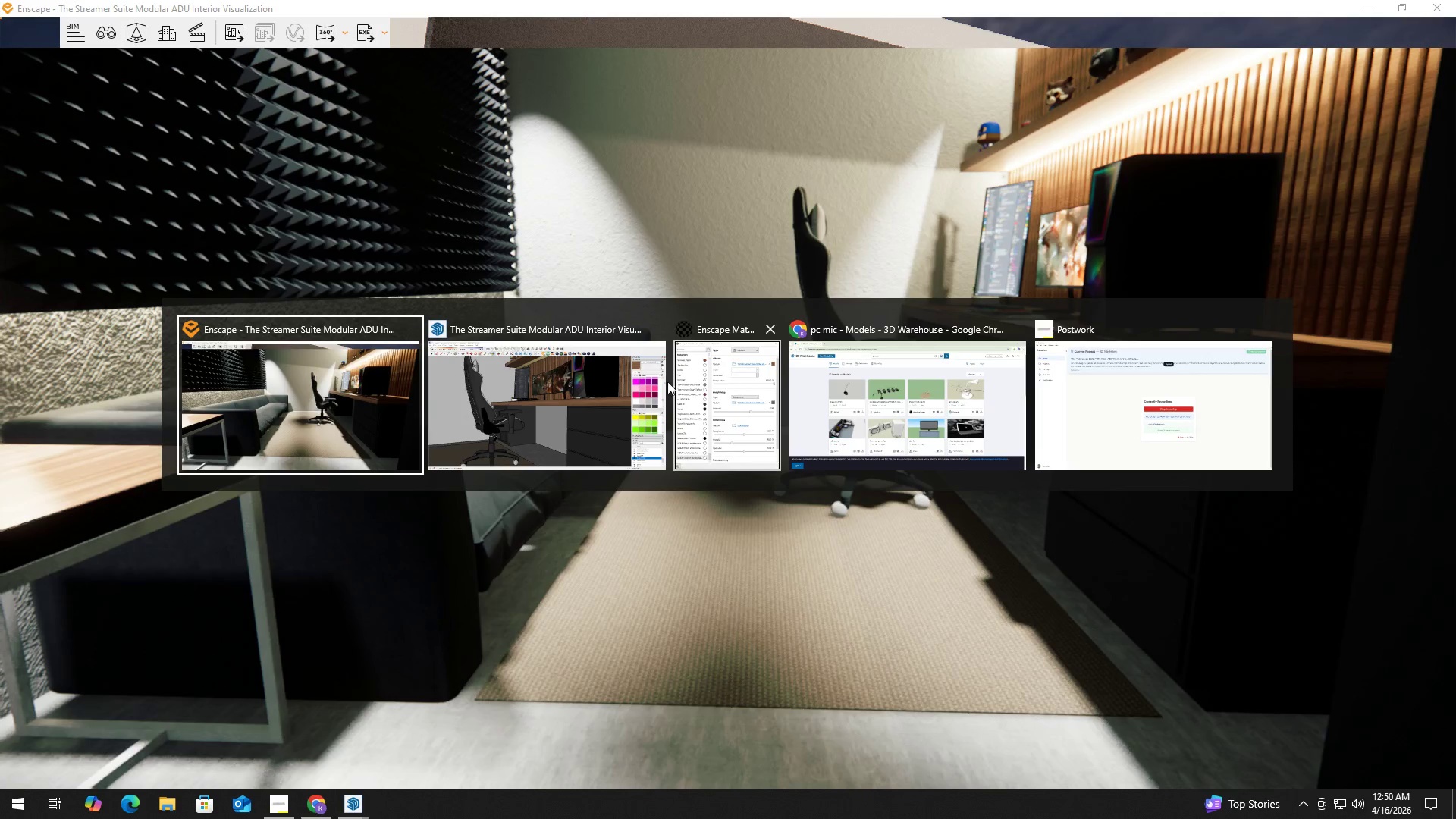 
left_click([557, 384])
 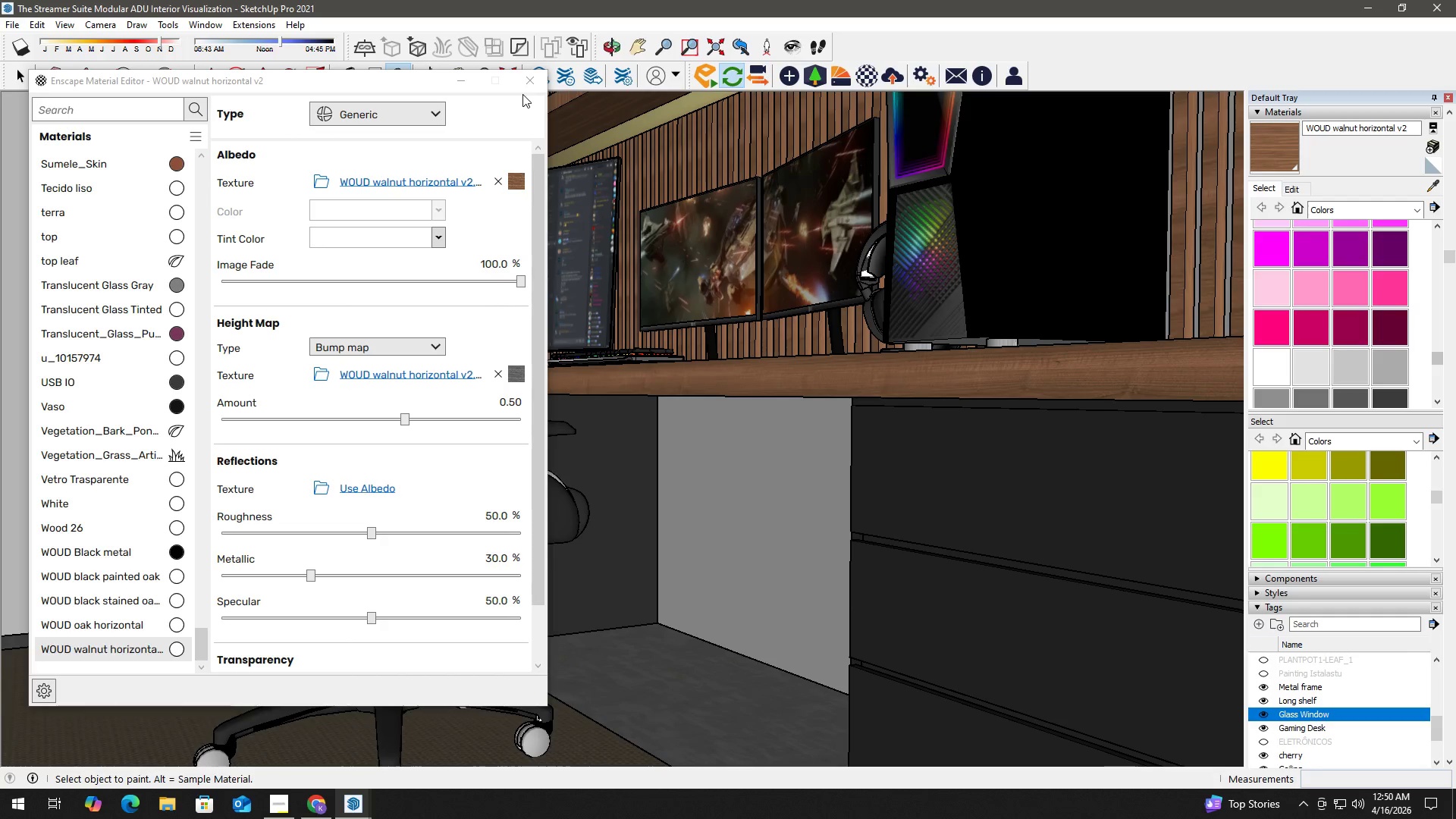 
left_click([530, 87])
 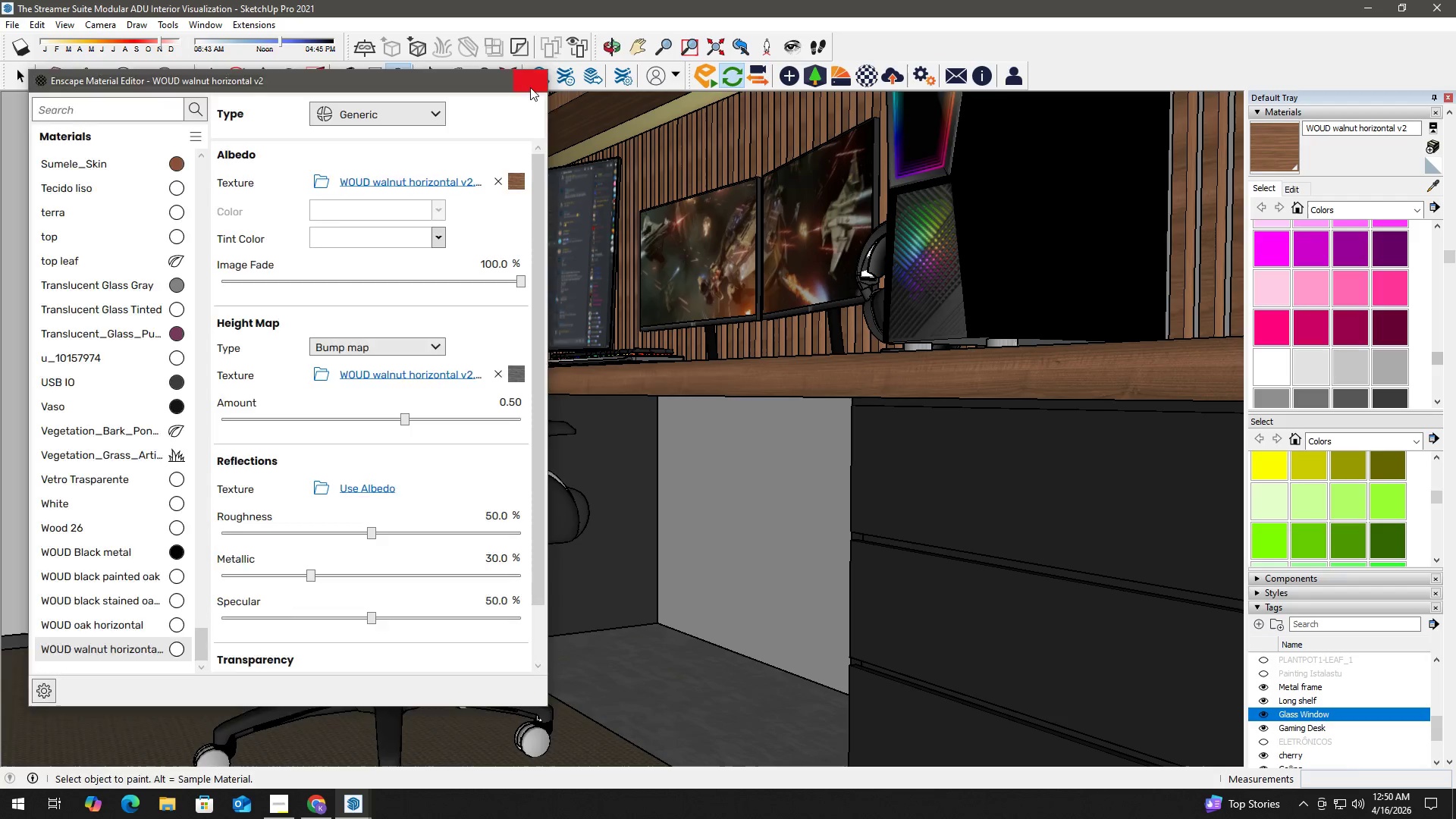 
key(Alt+Tab)
 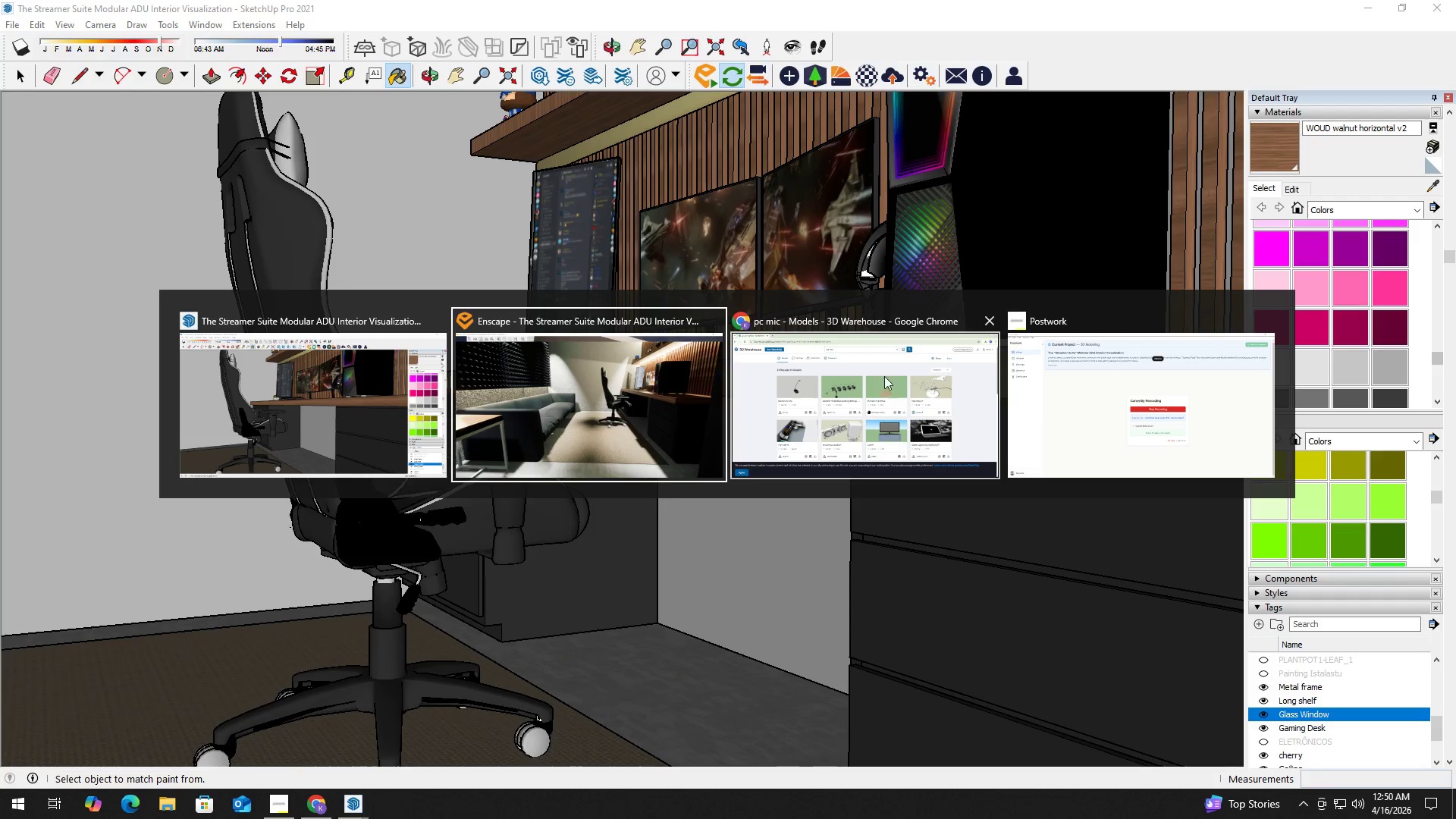 
left_click([604, 379])
 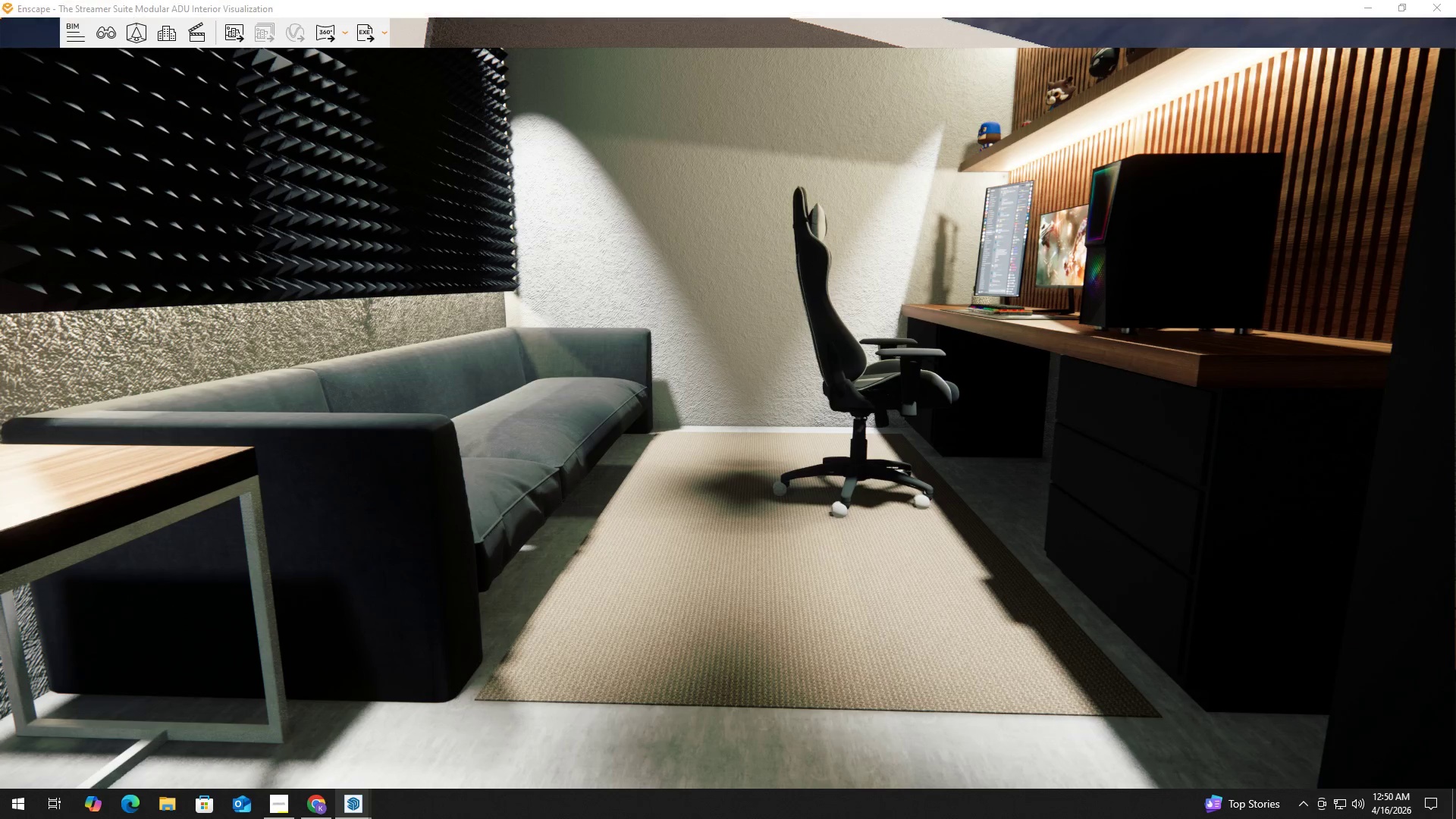 
hold_key(key=W, duration=0.77)
 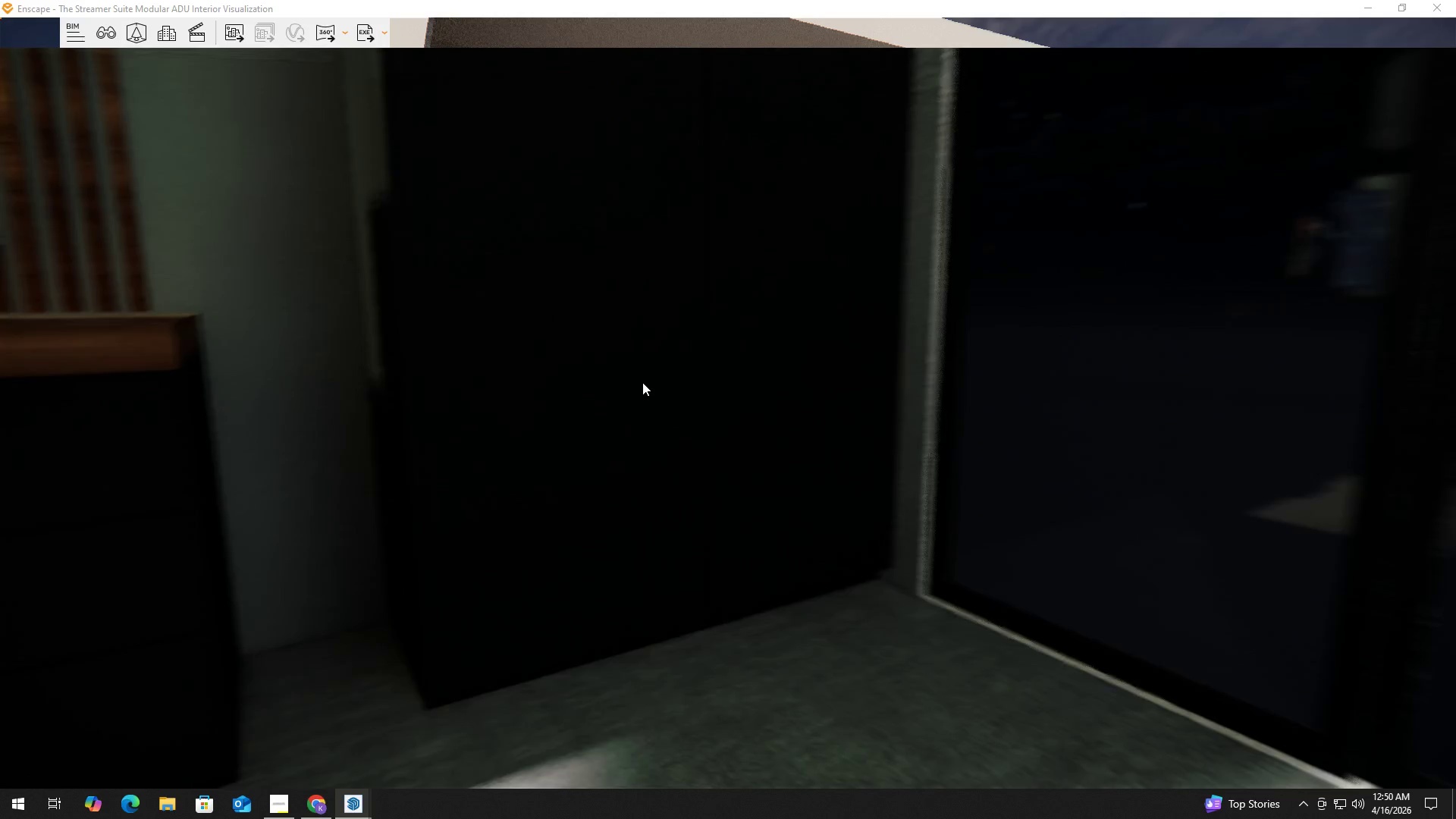 
hold_key(key=A, duration=1.67)
 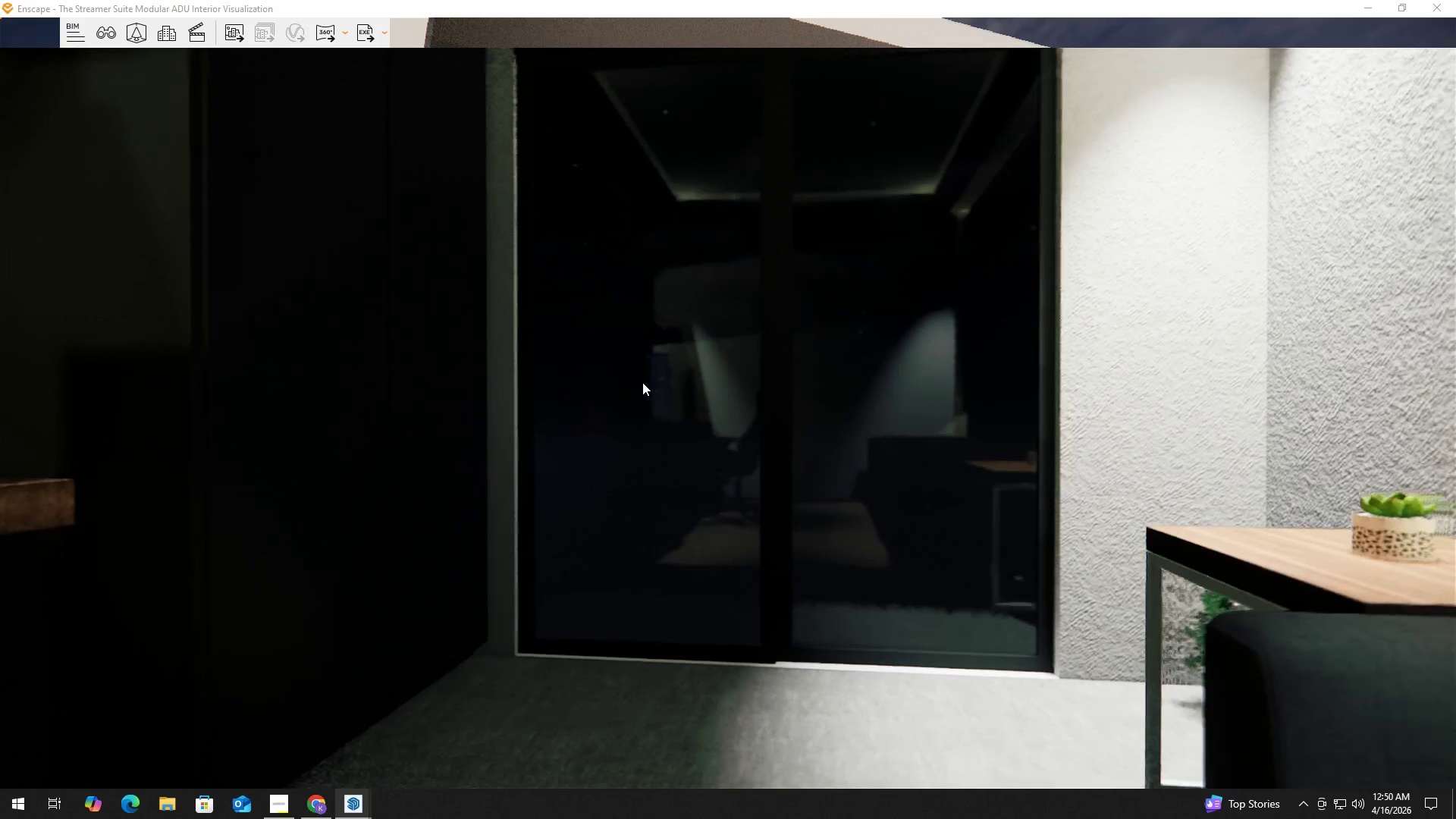 
hold_key(key=S, duration=1.08)
 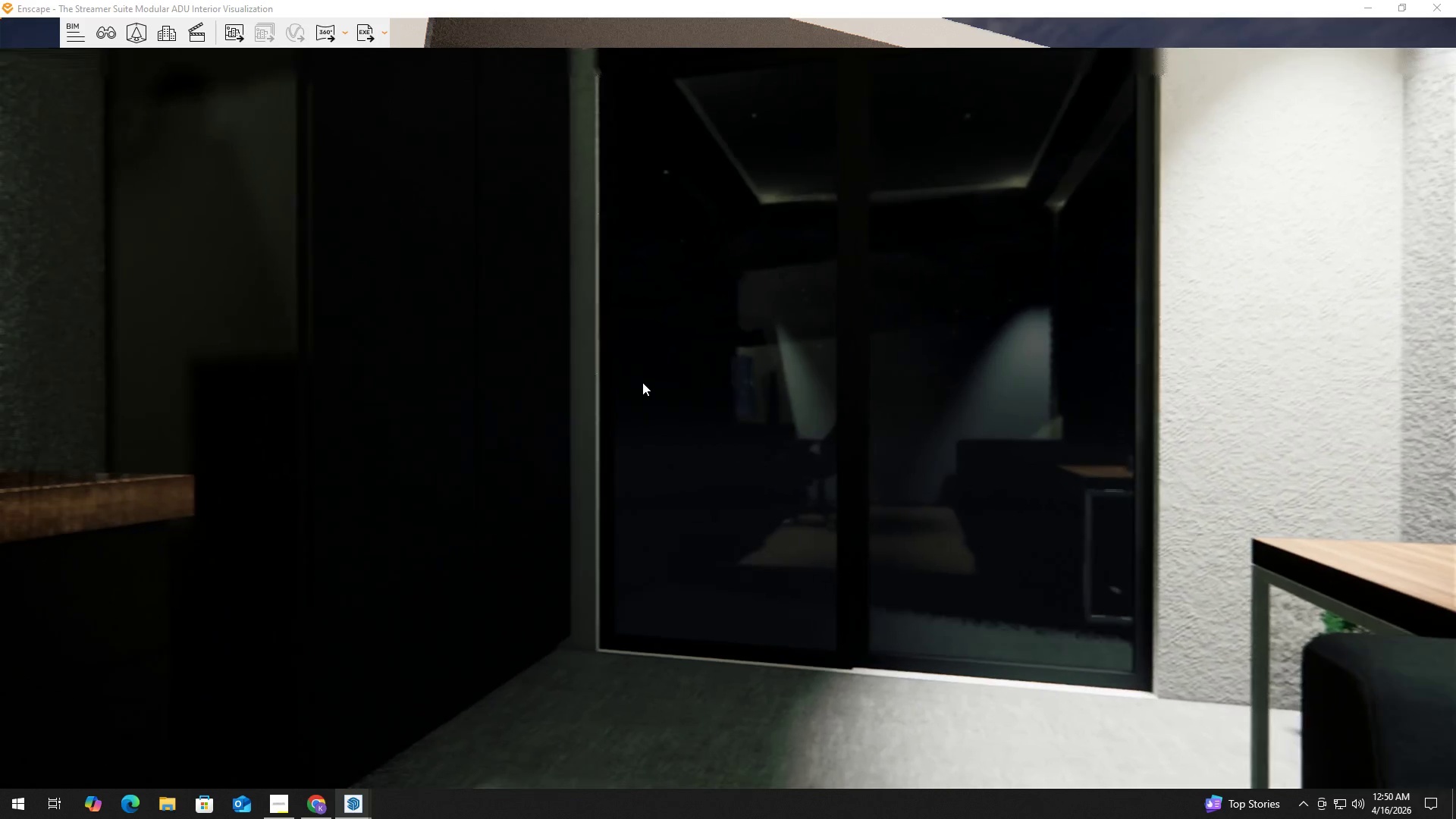 
type(de)
 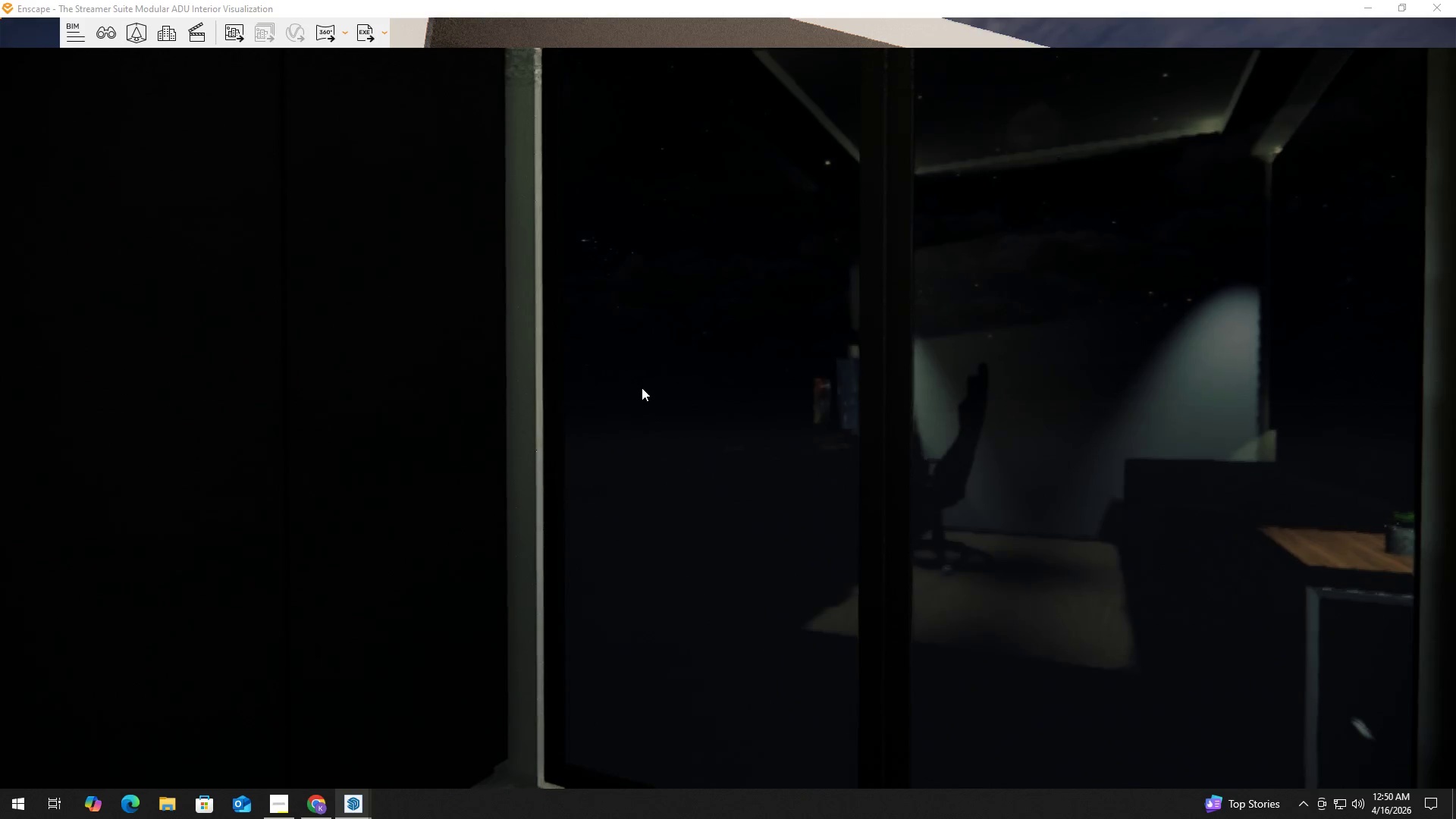 
hold_key(key=W, duration=0.81)
 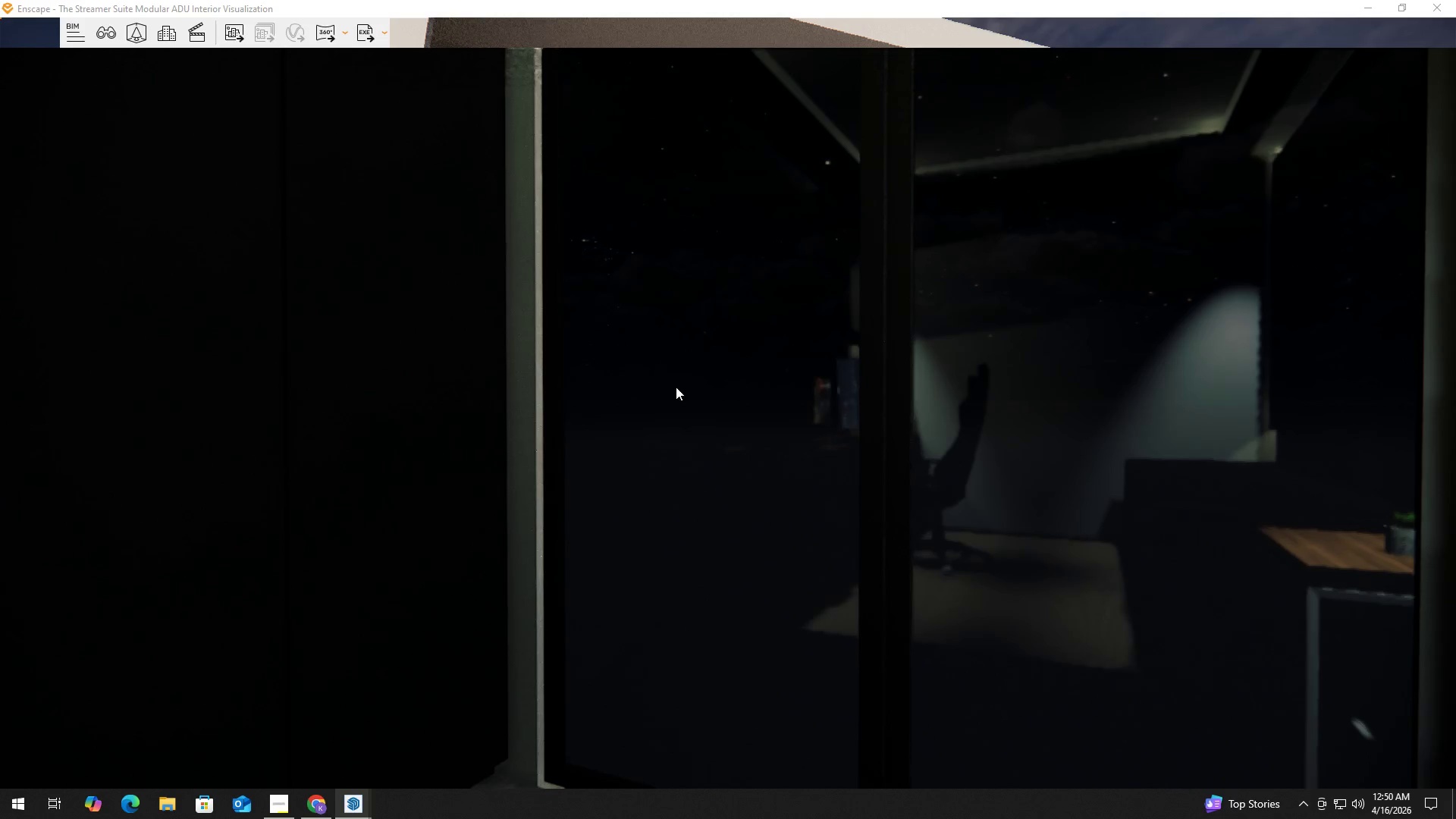 
left_click([642, 382])
 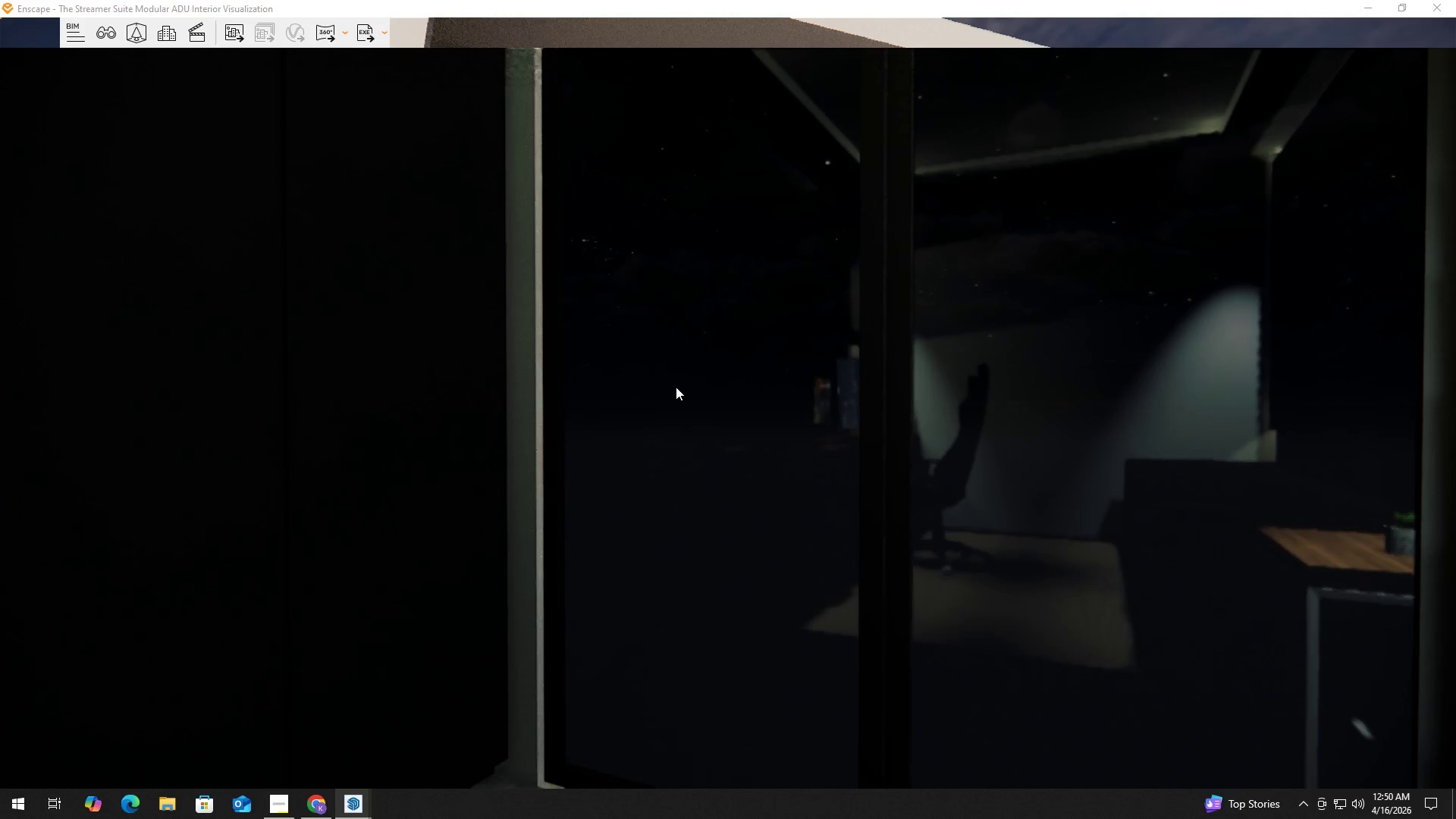 
hold_key(key=A, duration=1.52)
 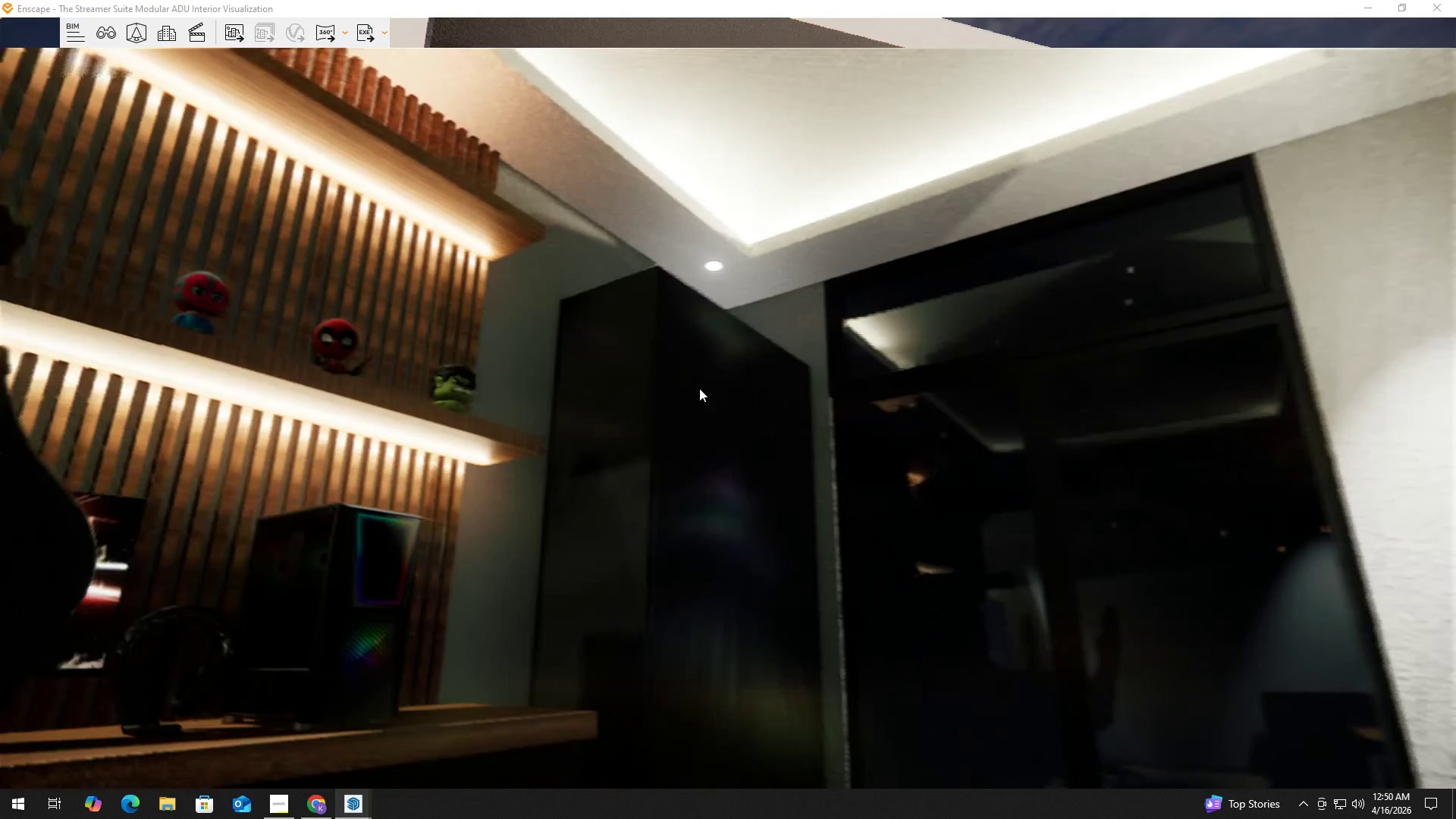 
hold_key(key=S, duration=0.7)
 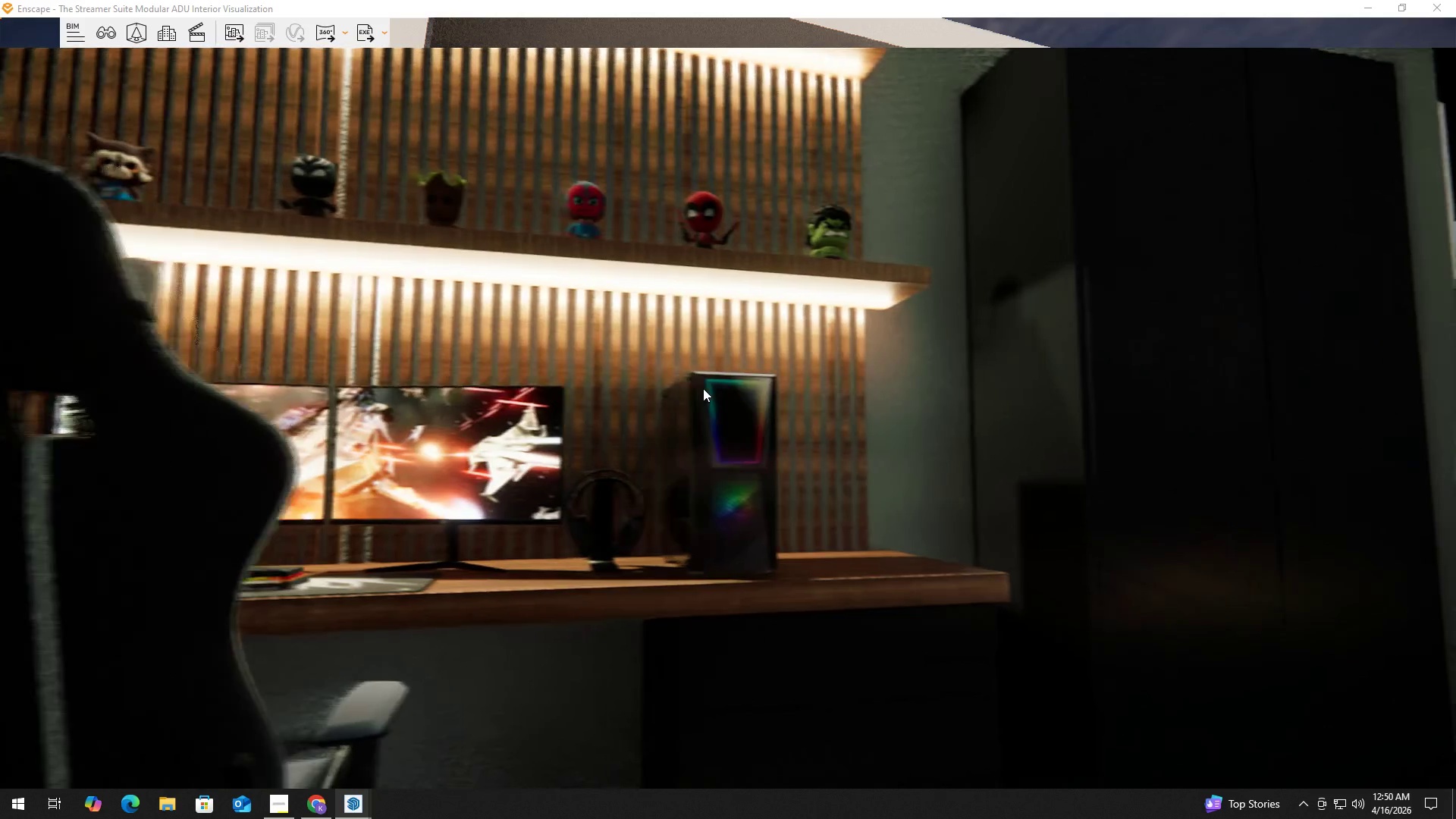 
type(wa)
 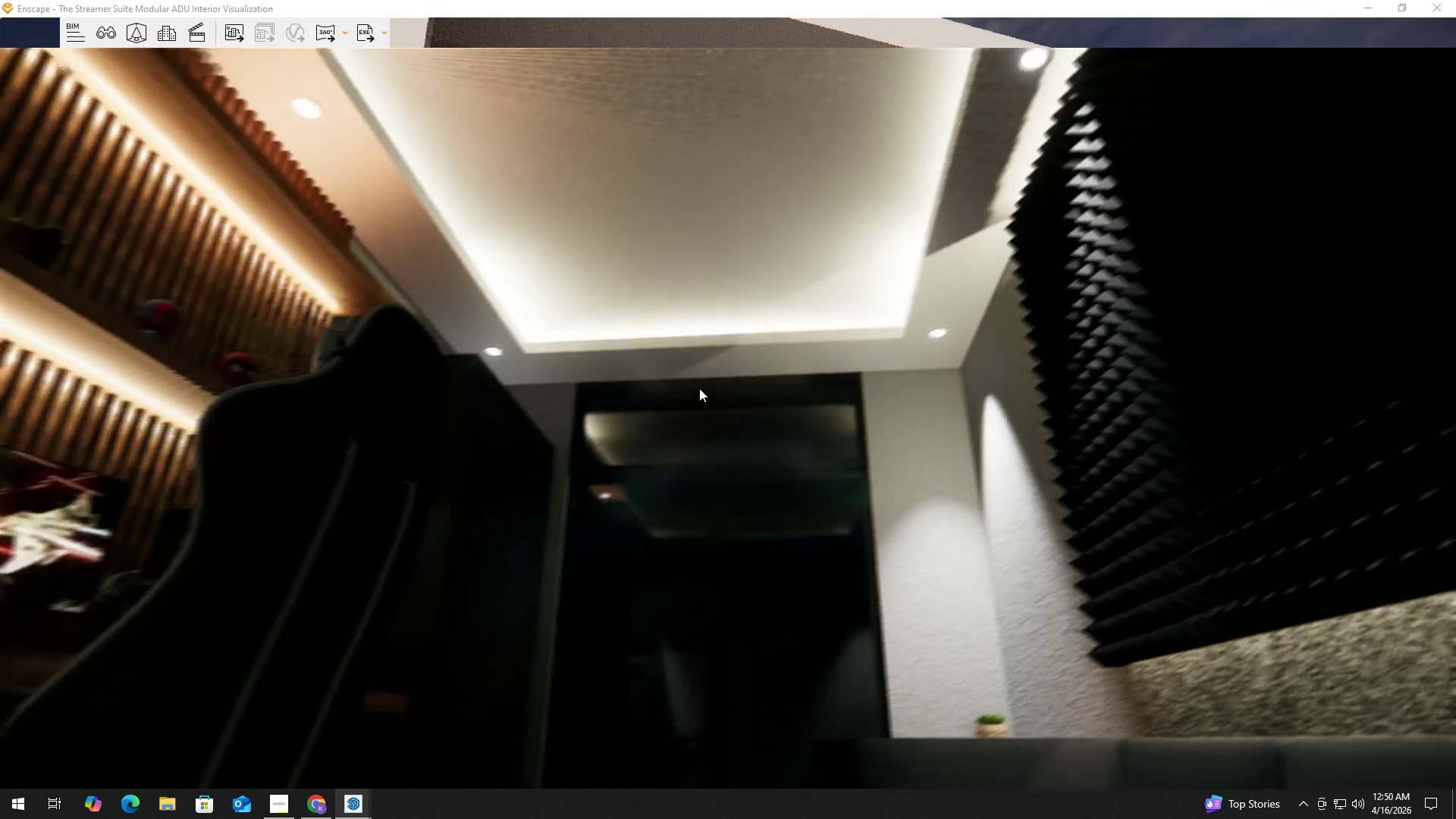 
hold_key(key=D, duration=0.33)
 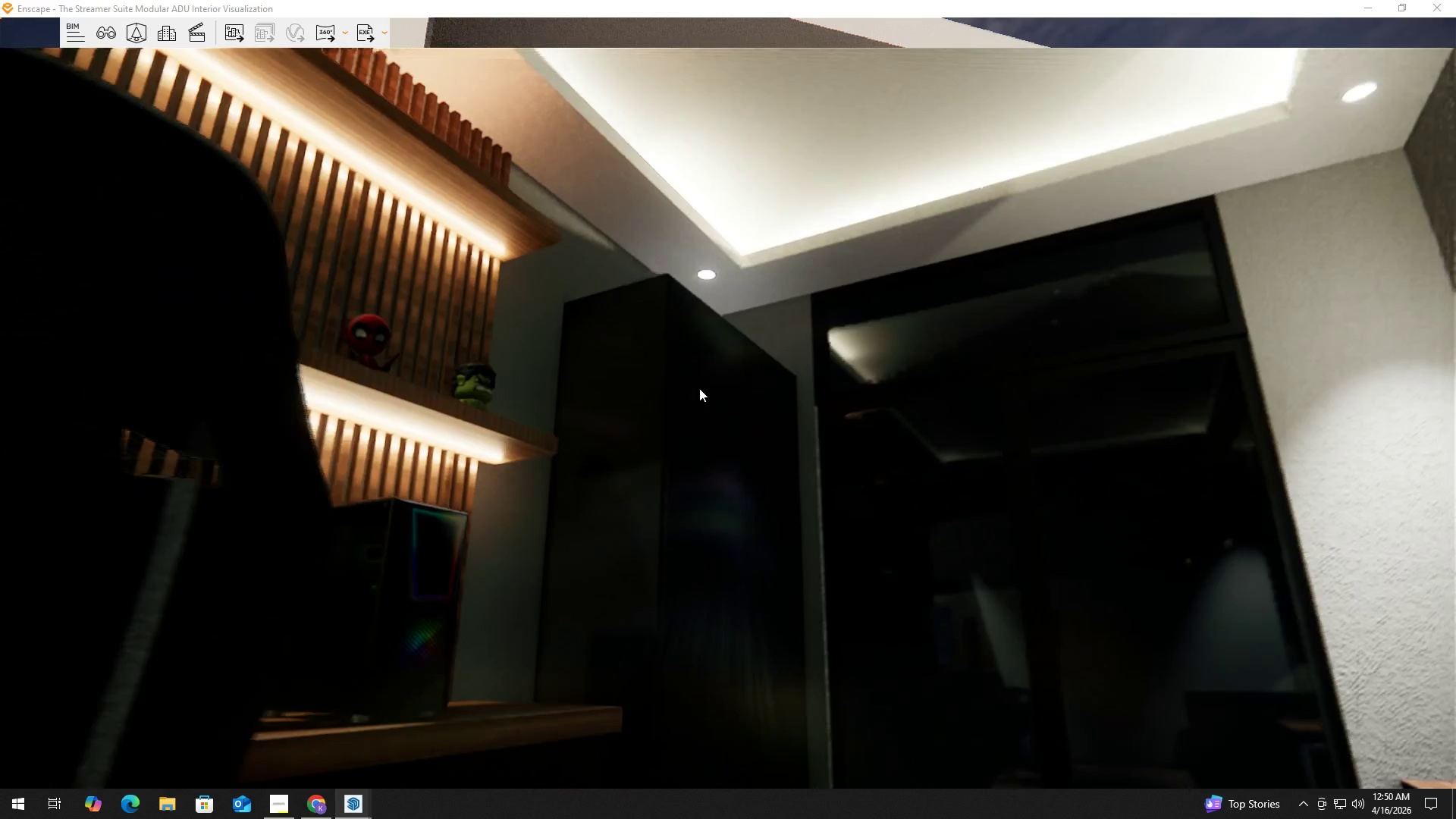 
hold_key(key=S, duration=0.39)
 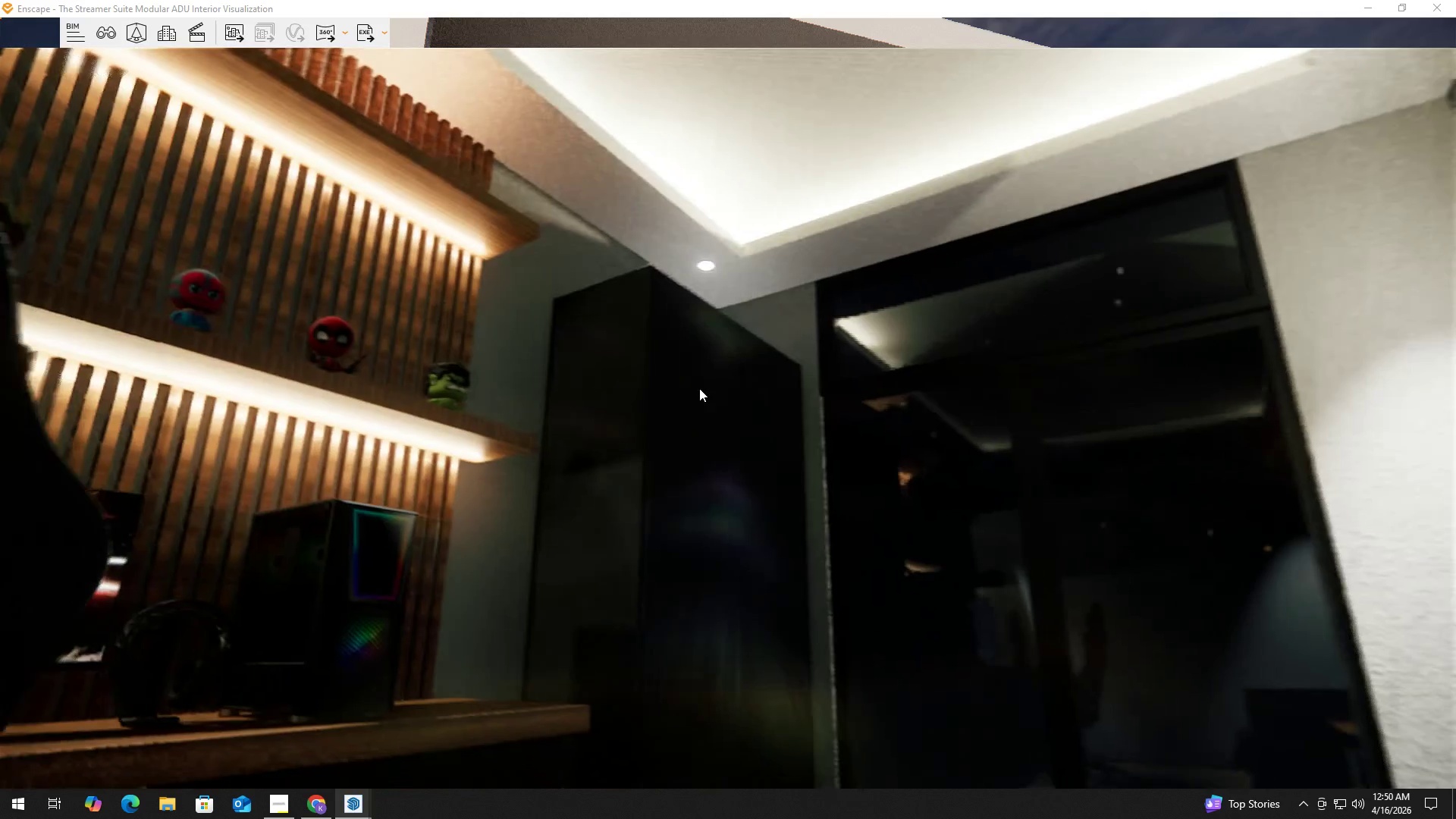 
hold_key(key=S, duration=0.86)
 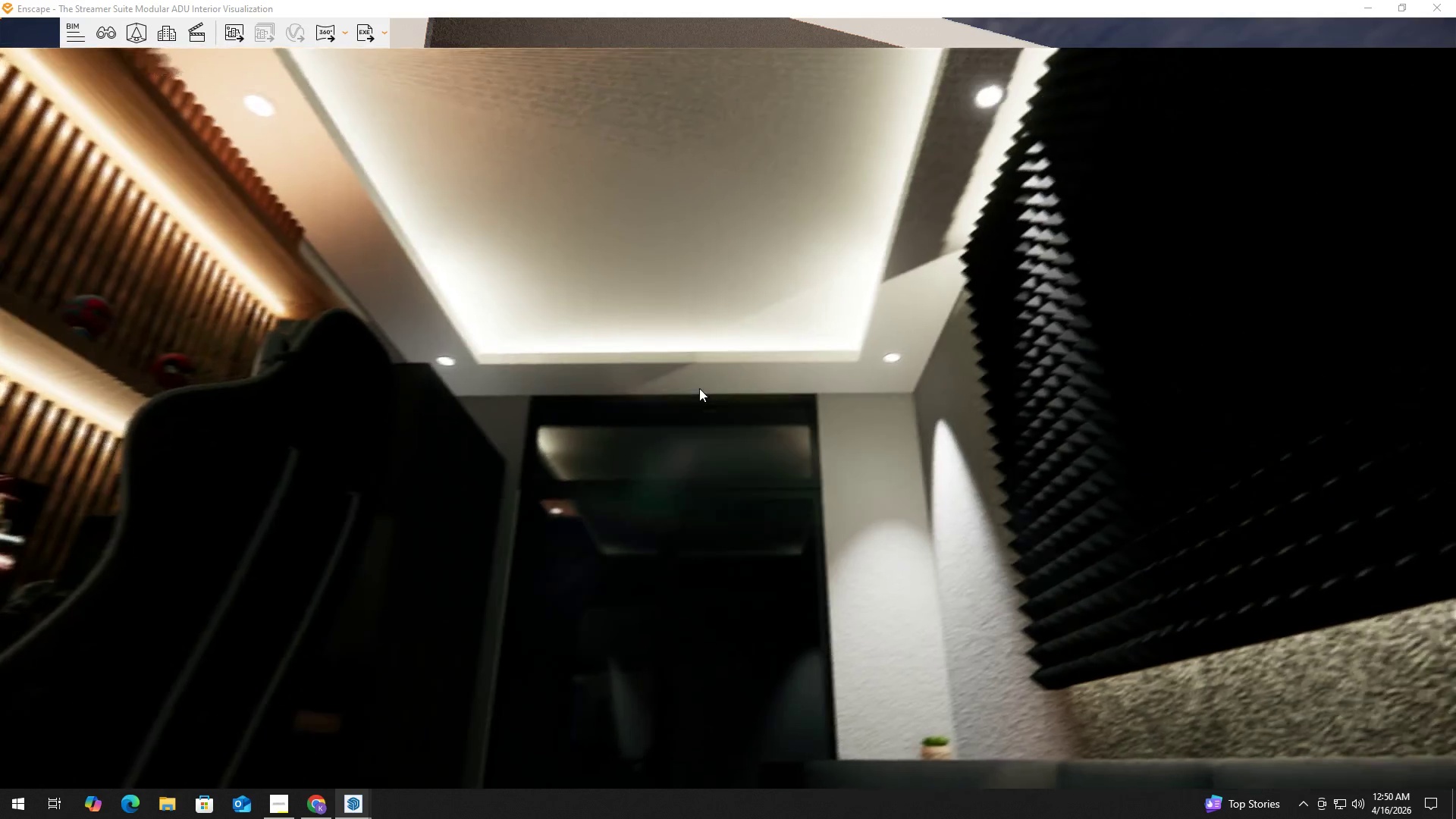 
hold_key(key=W, duration=1.03)
 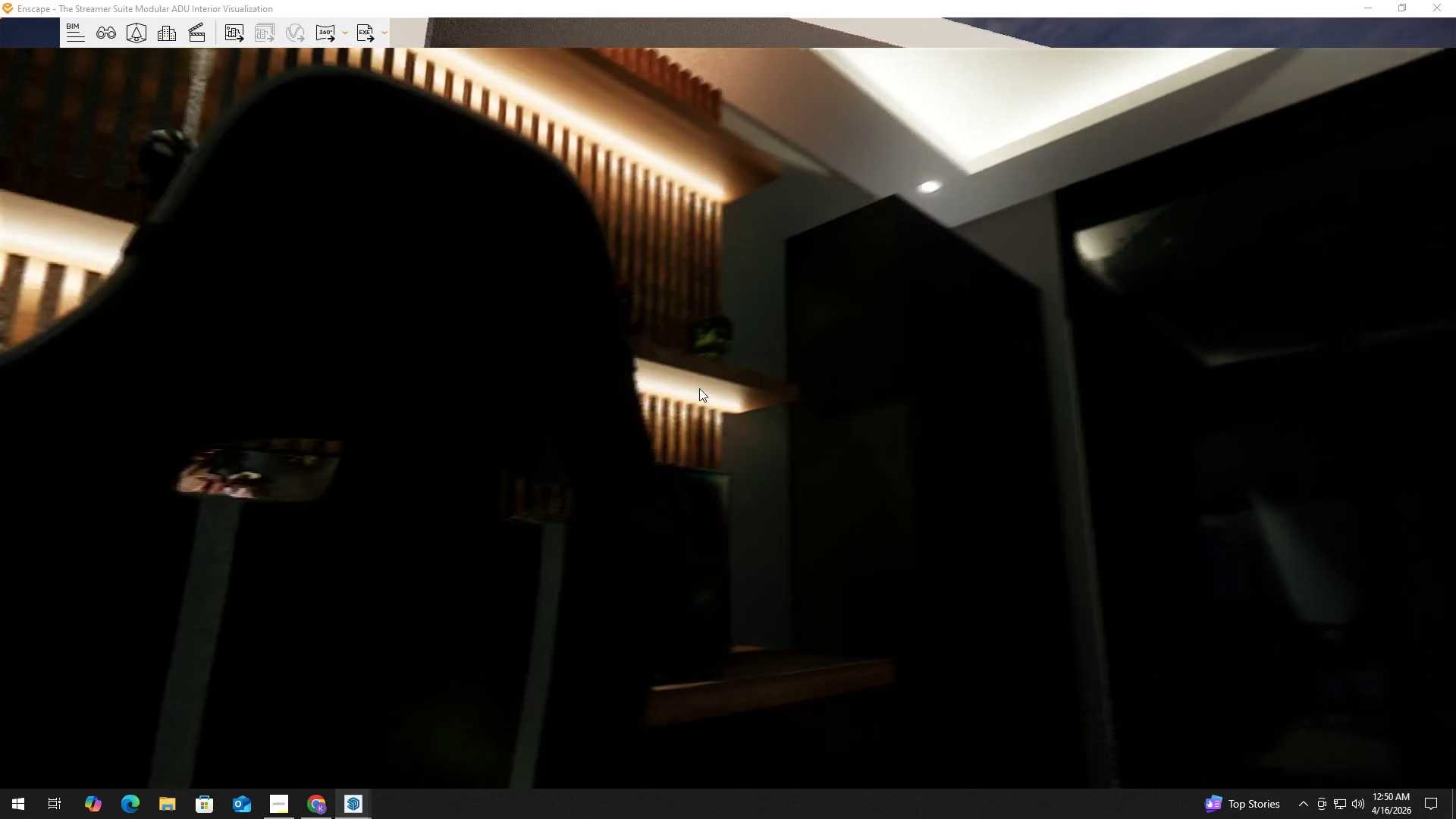 
hold_key(key=D, duration=1.0)
 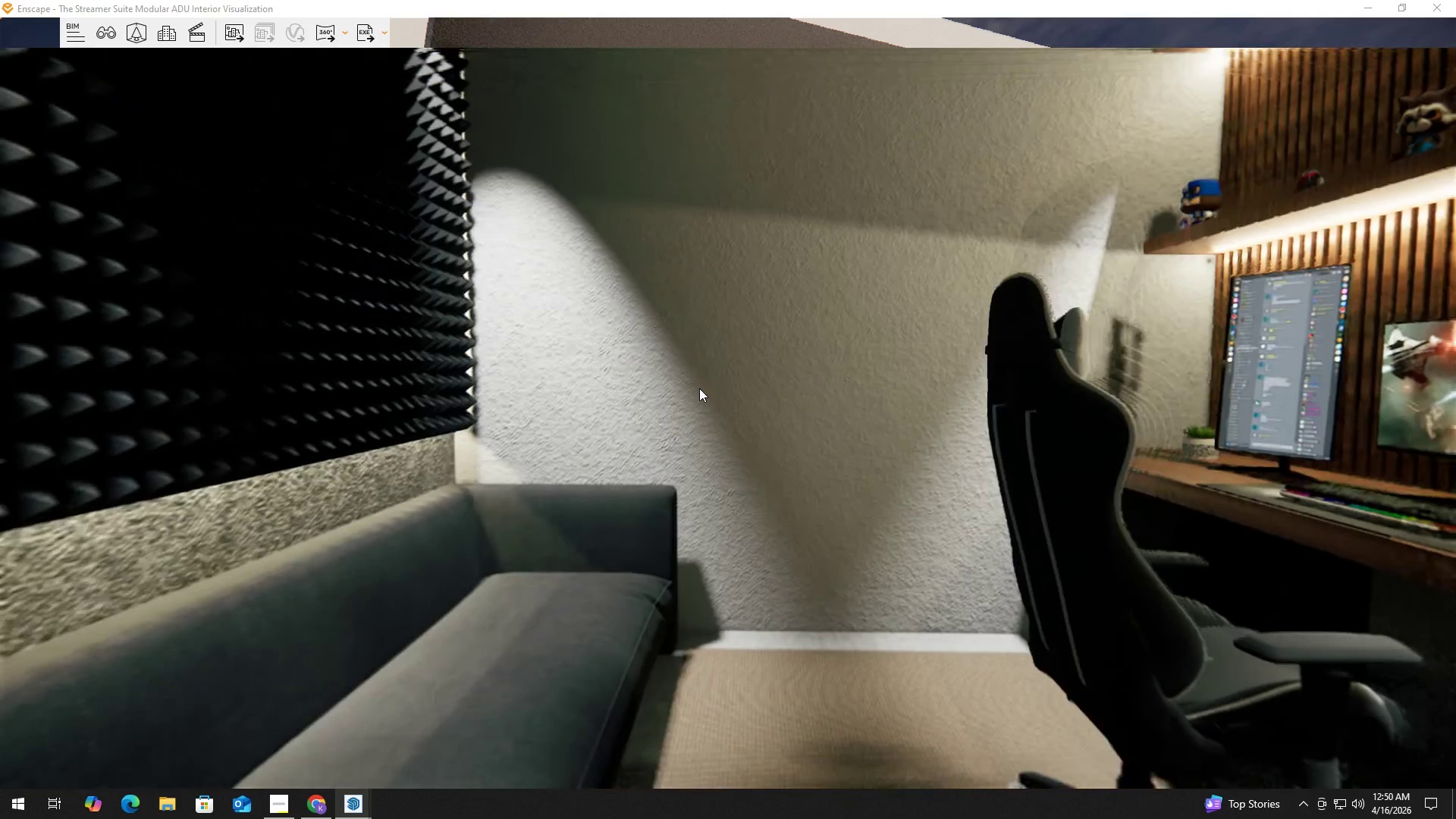 
hold_key(key=S, duration=1.34)
 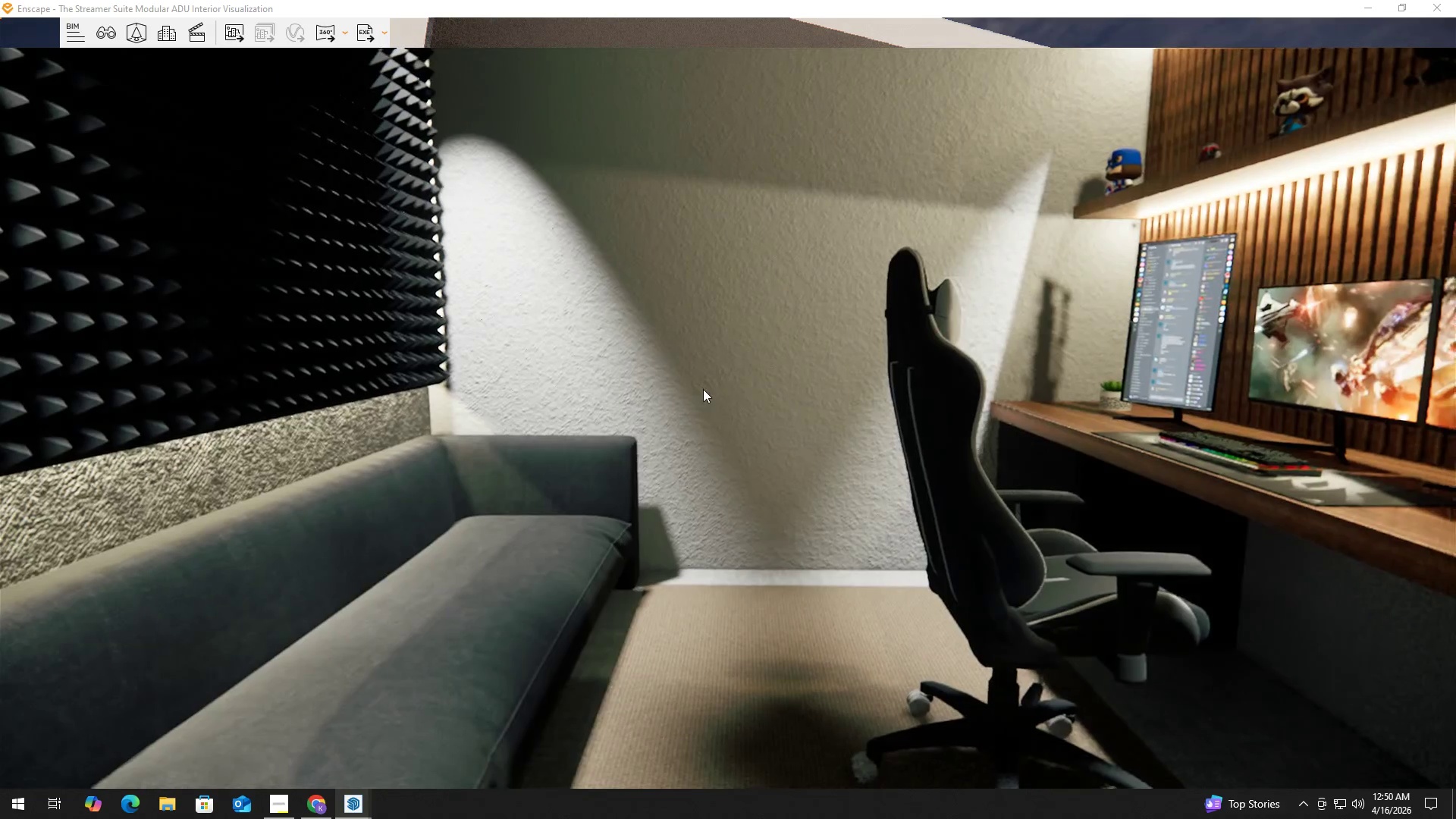 
type(ed)
key(Tab)
 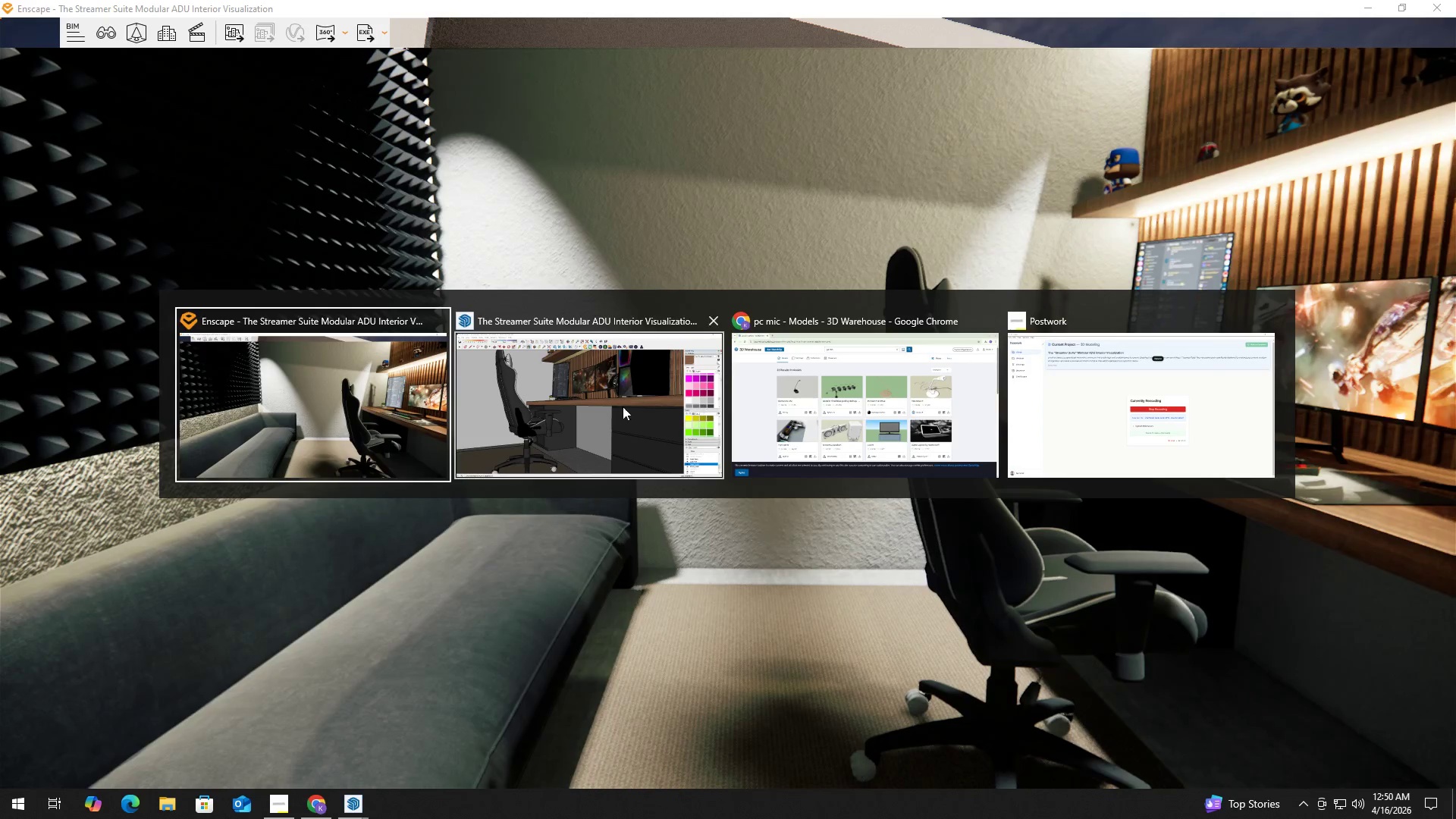 
hold_key(key=AltLeft, duration=1.81)
left_click([376, 396])
 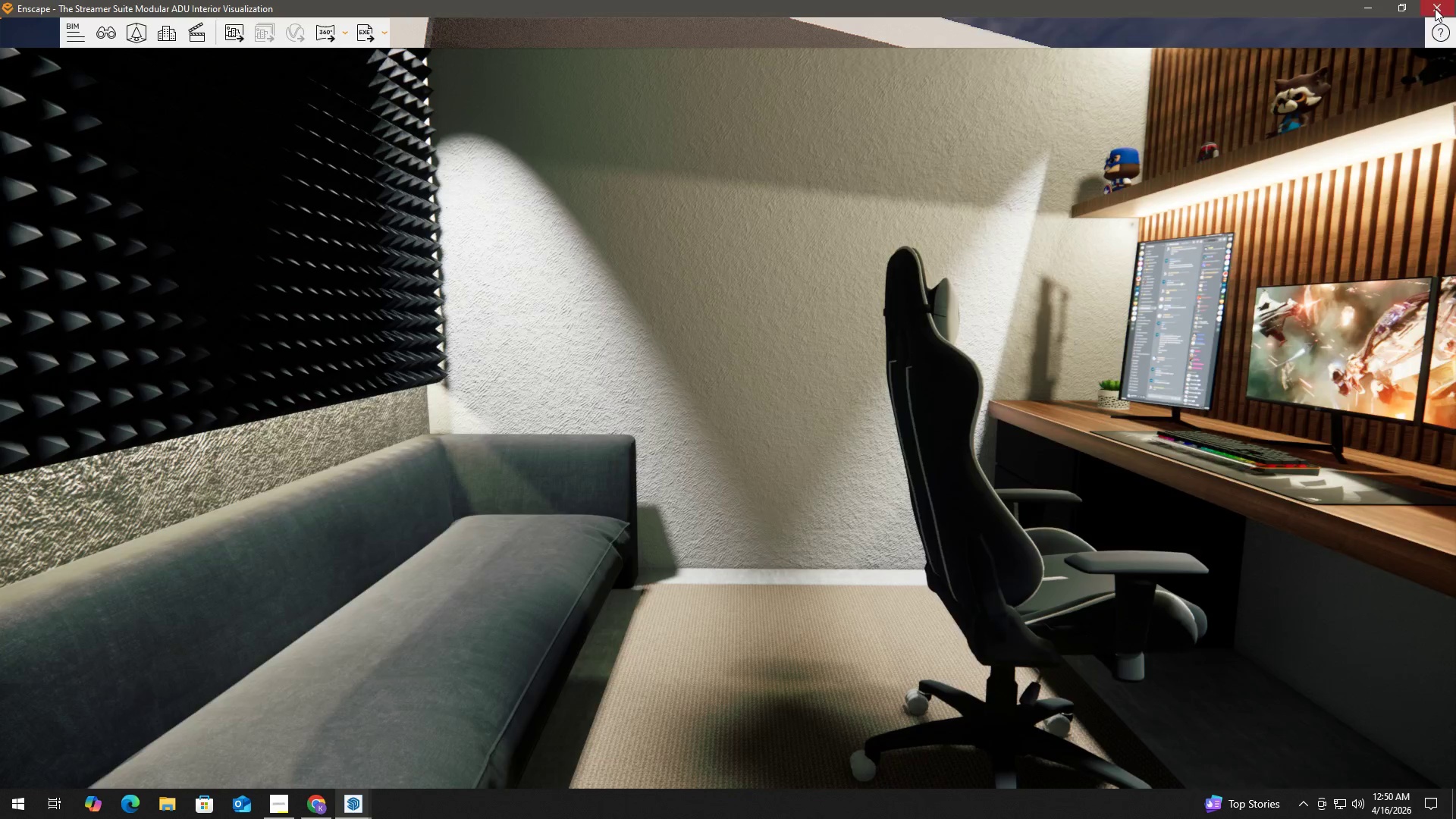 
key(Alt+Tab)
 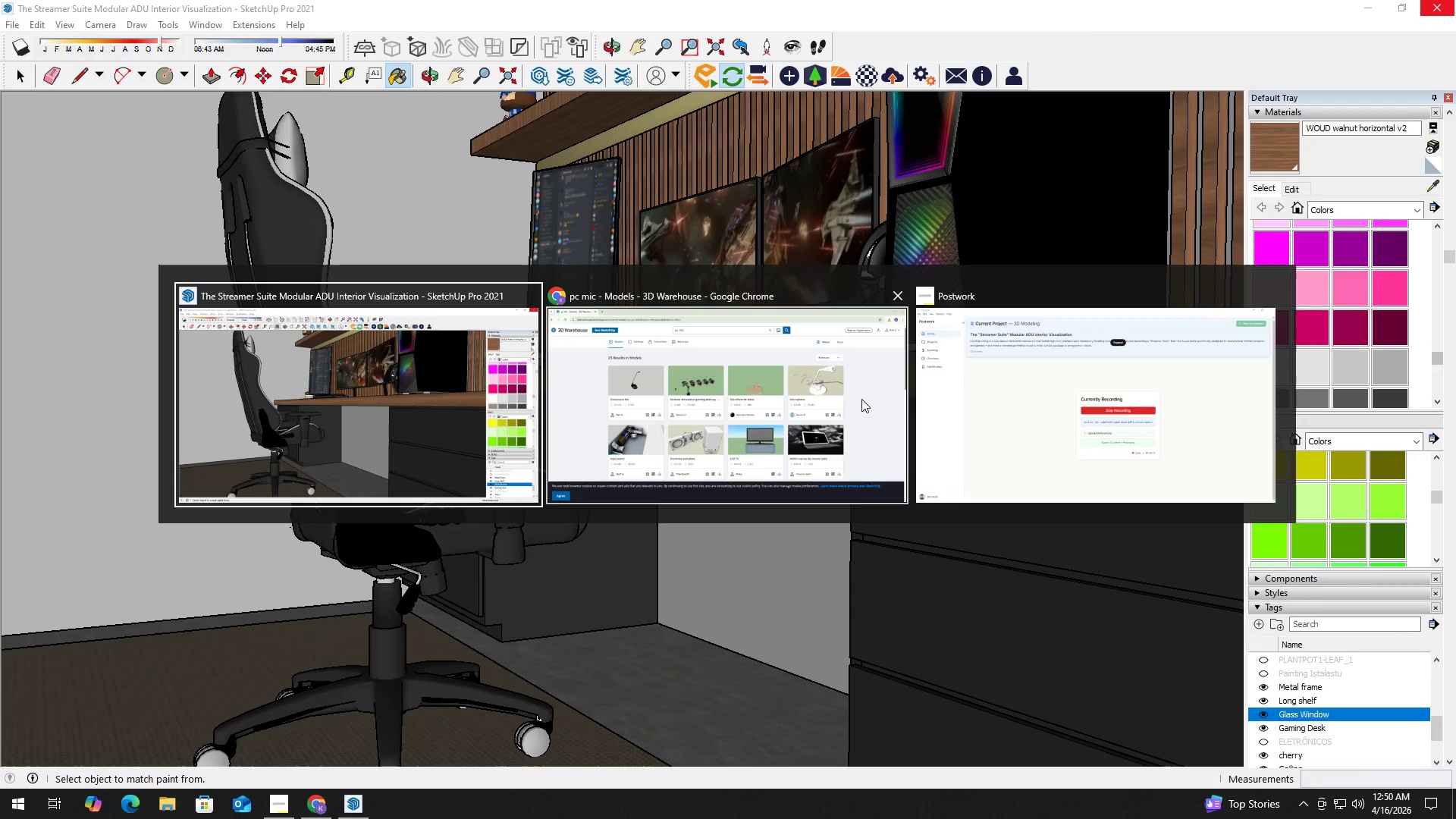 
left_click([1012, 407])